 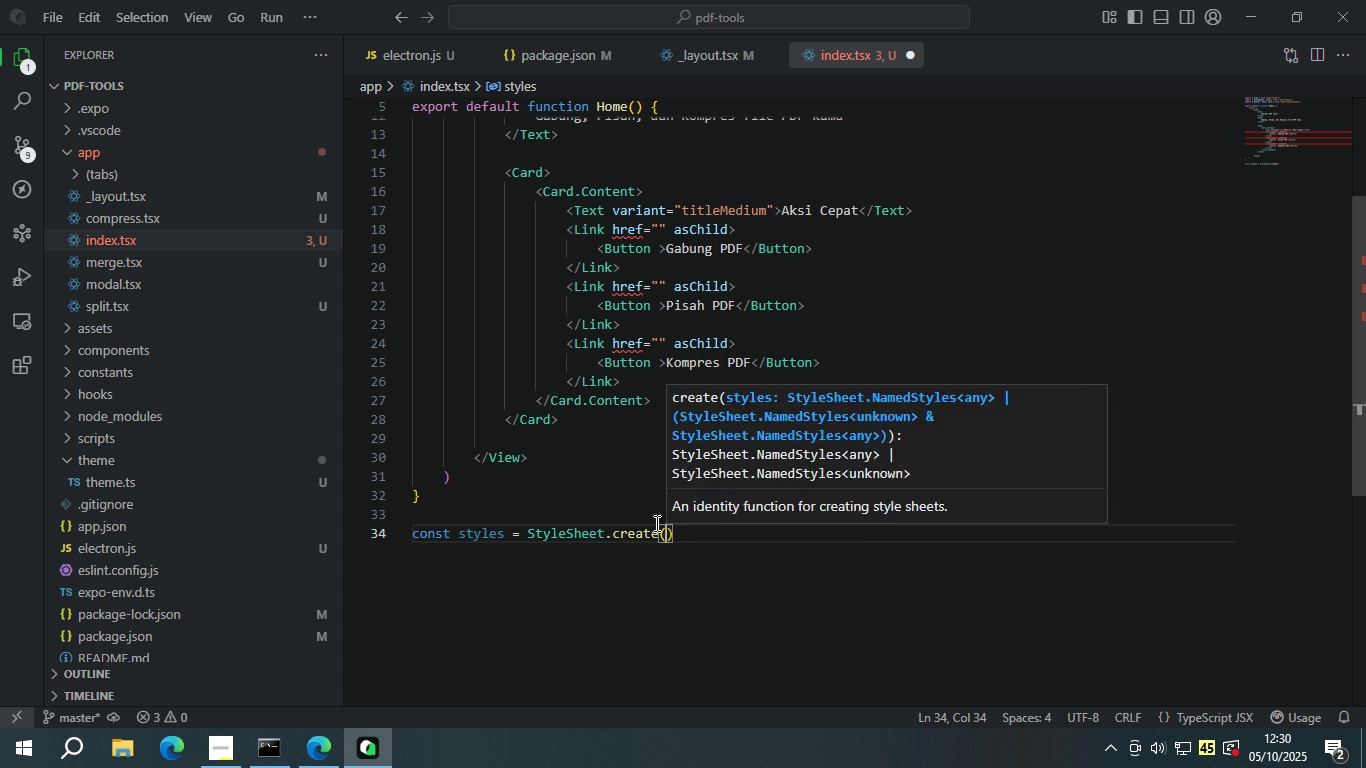 
key(Shift+ShiftLeft)
 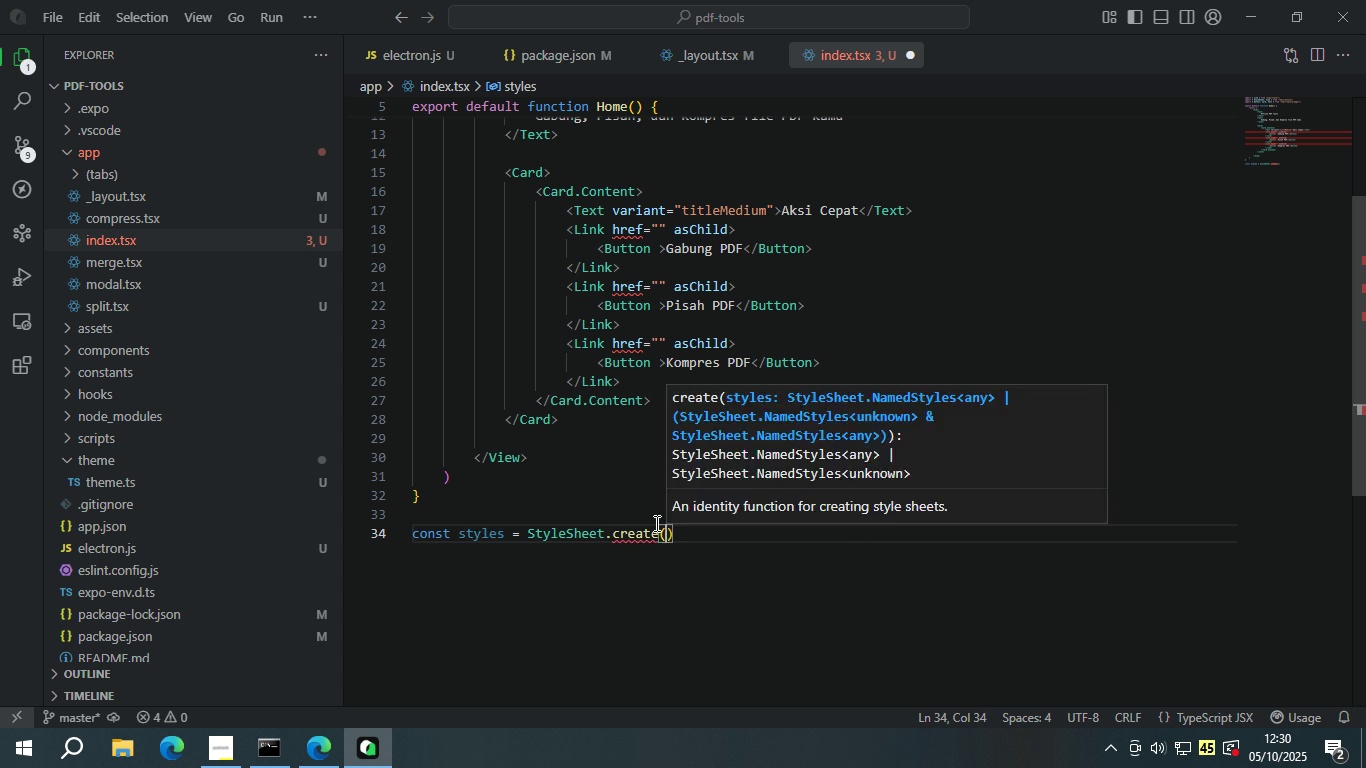 
key(Shift+BracketLeft)
 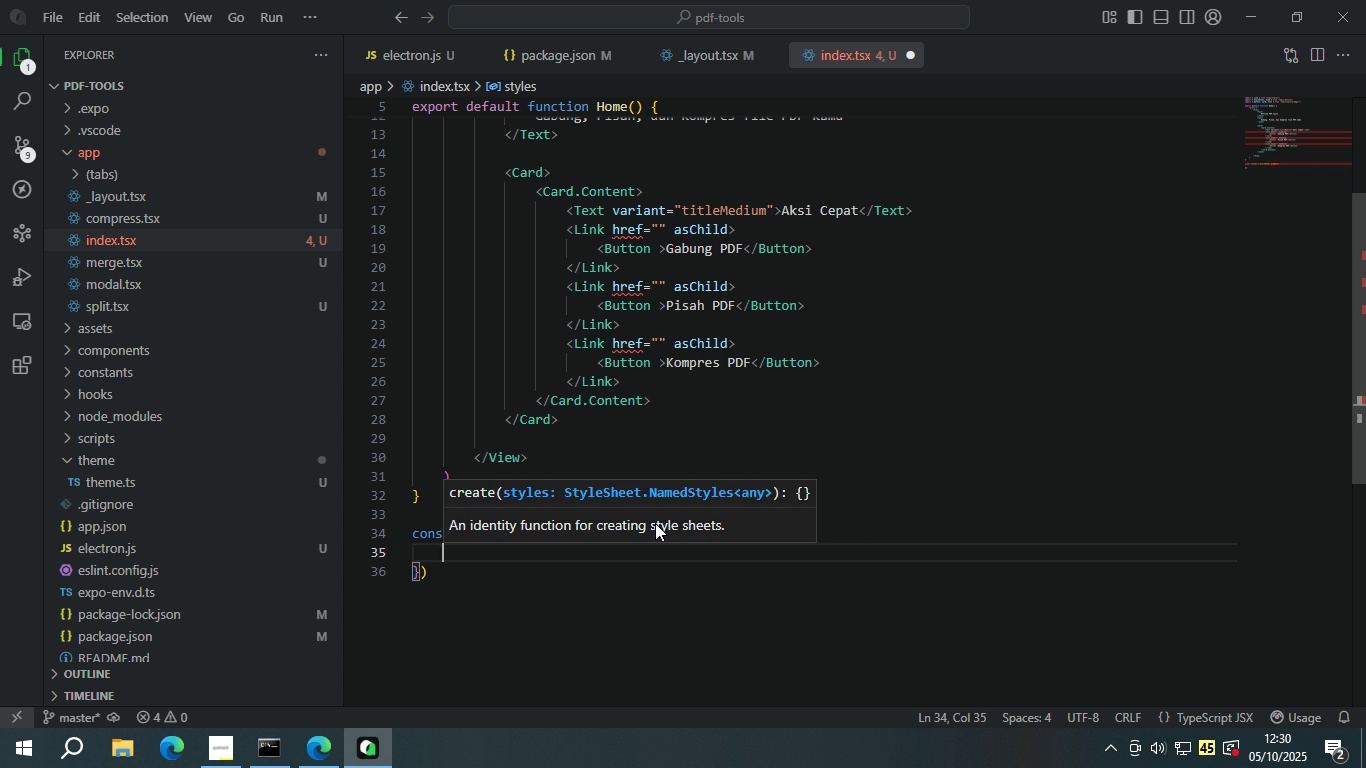 
key(Enter)
 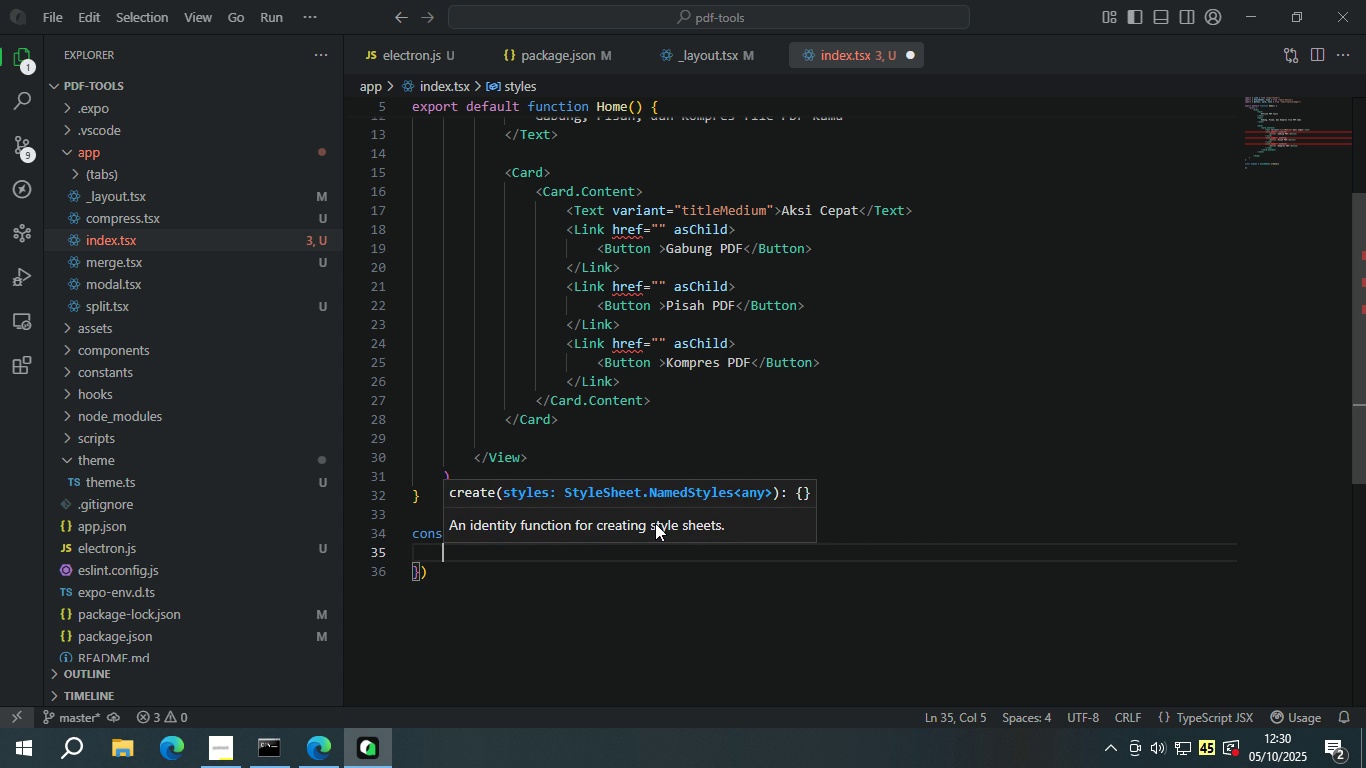 
type(conte)
key(Backspace)
type(tainer)
key(Backspace)
key(Backspace)
key(Backspace)
key(Backspace)
key(Backspace)
key(Backspace)
type(ainer: { flex;)
key(Backspace)
type(: 1, ba)